 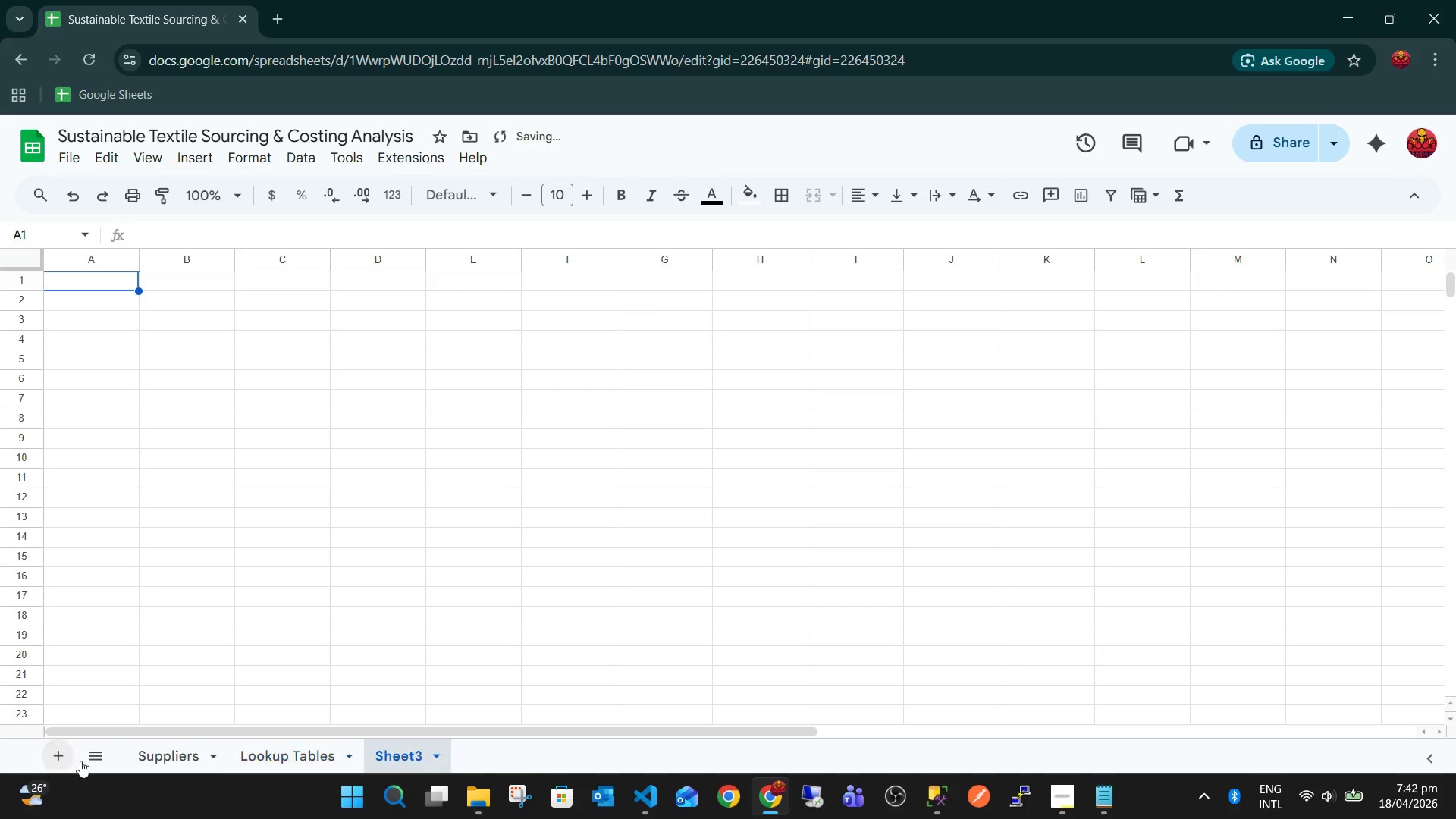 
double_click([400, 755])
 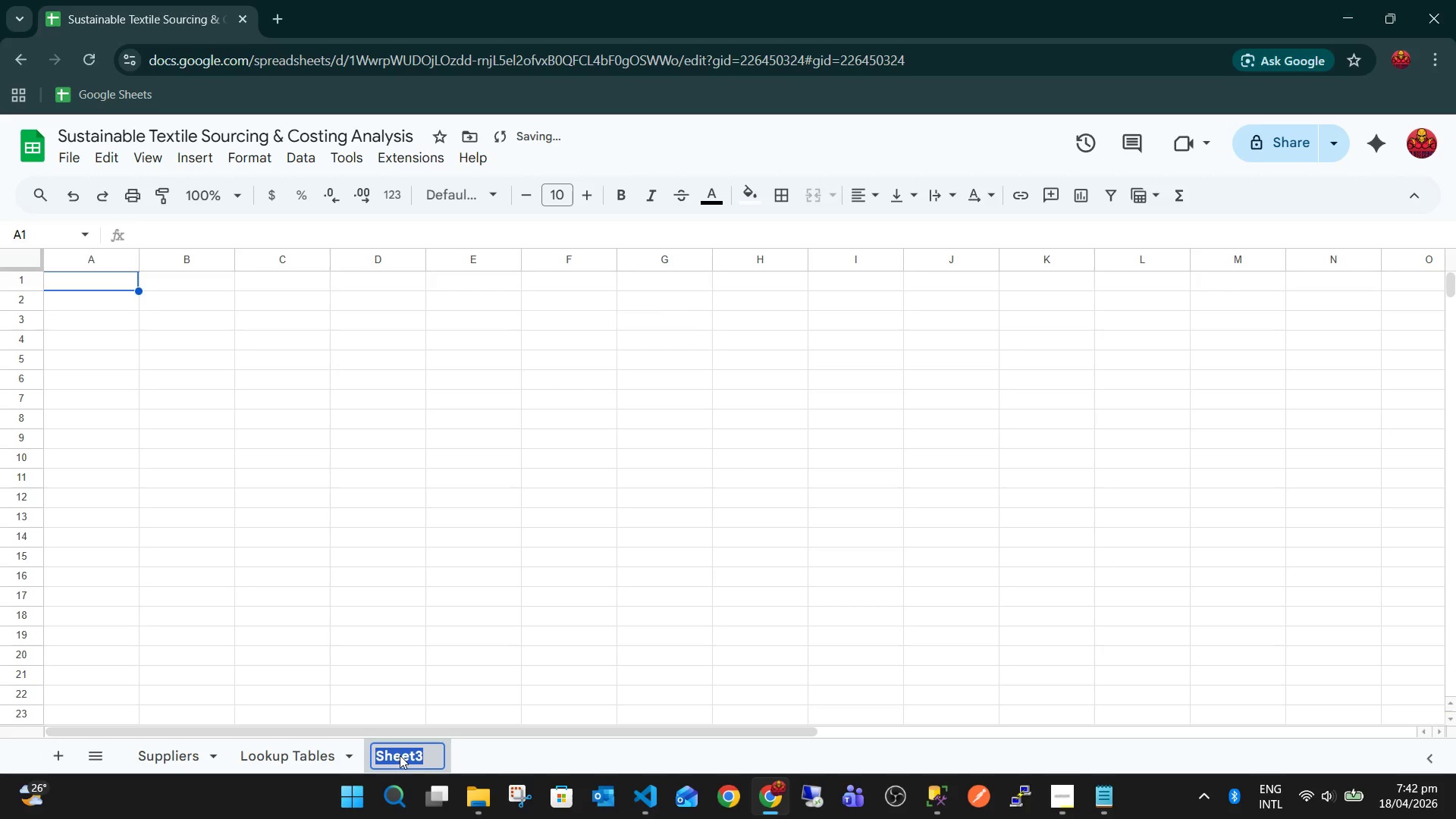 
type(Cost Ca;)
key(Backspace)
type(lculator)
 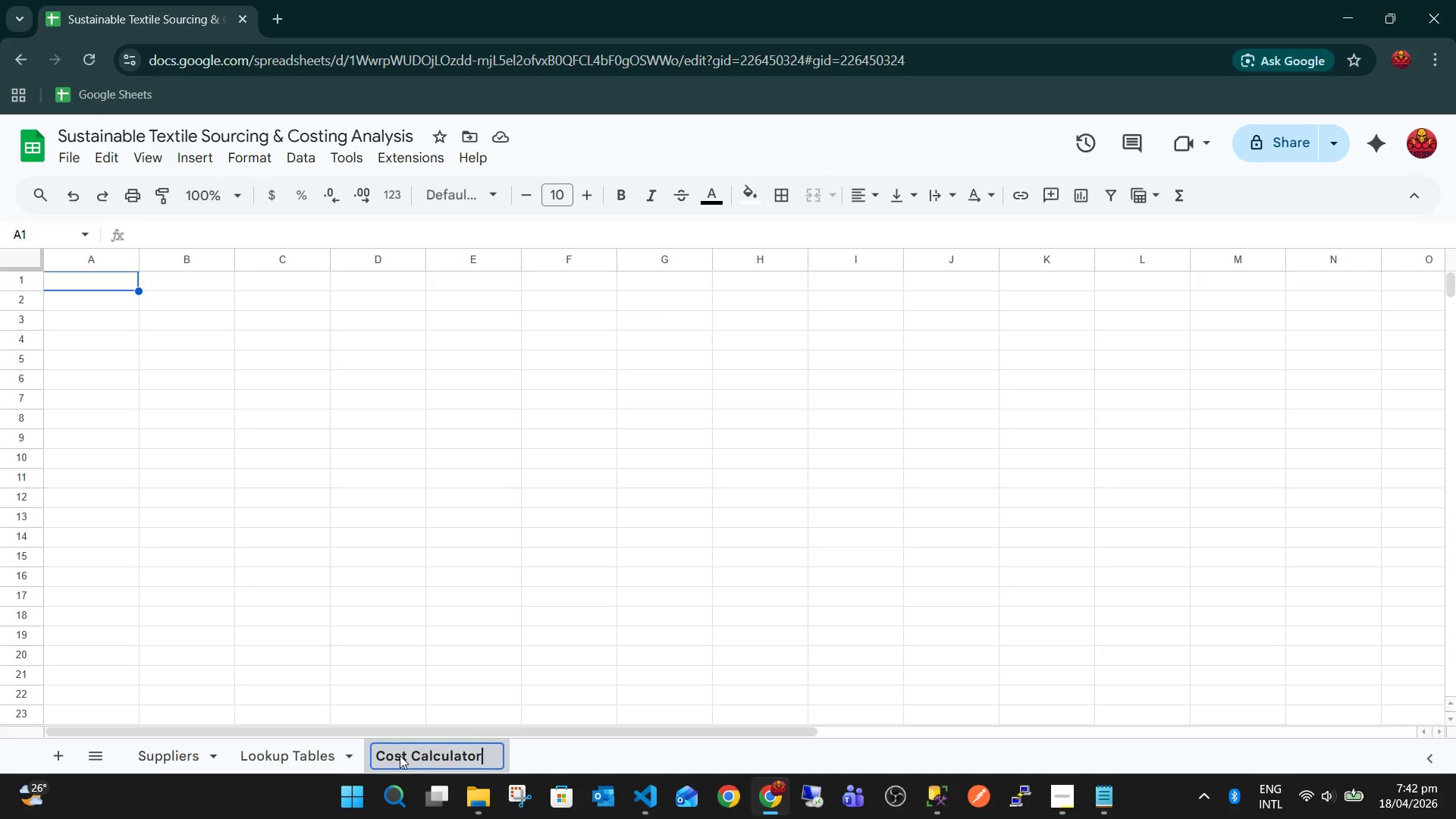 
key(Enter)
 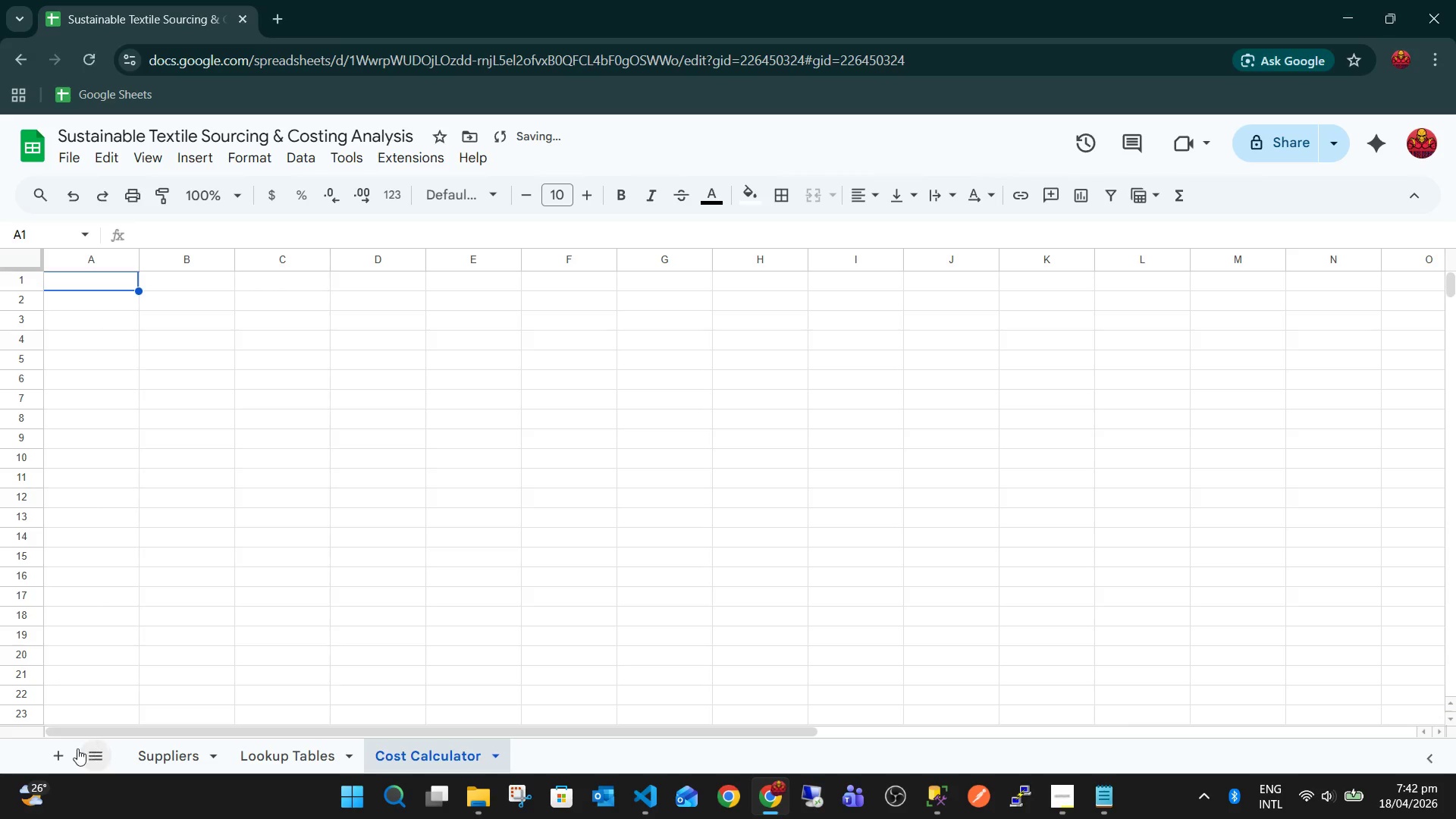 
left_click([53, 753])
 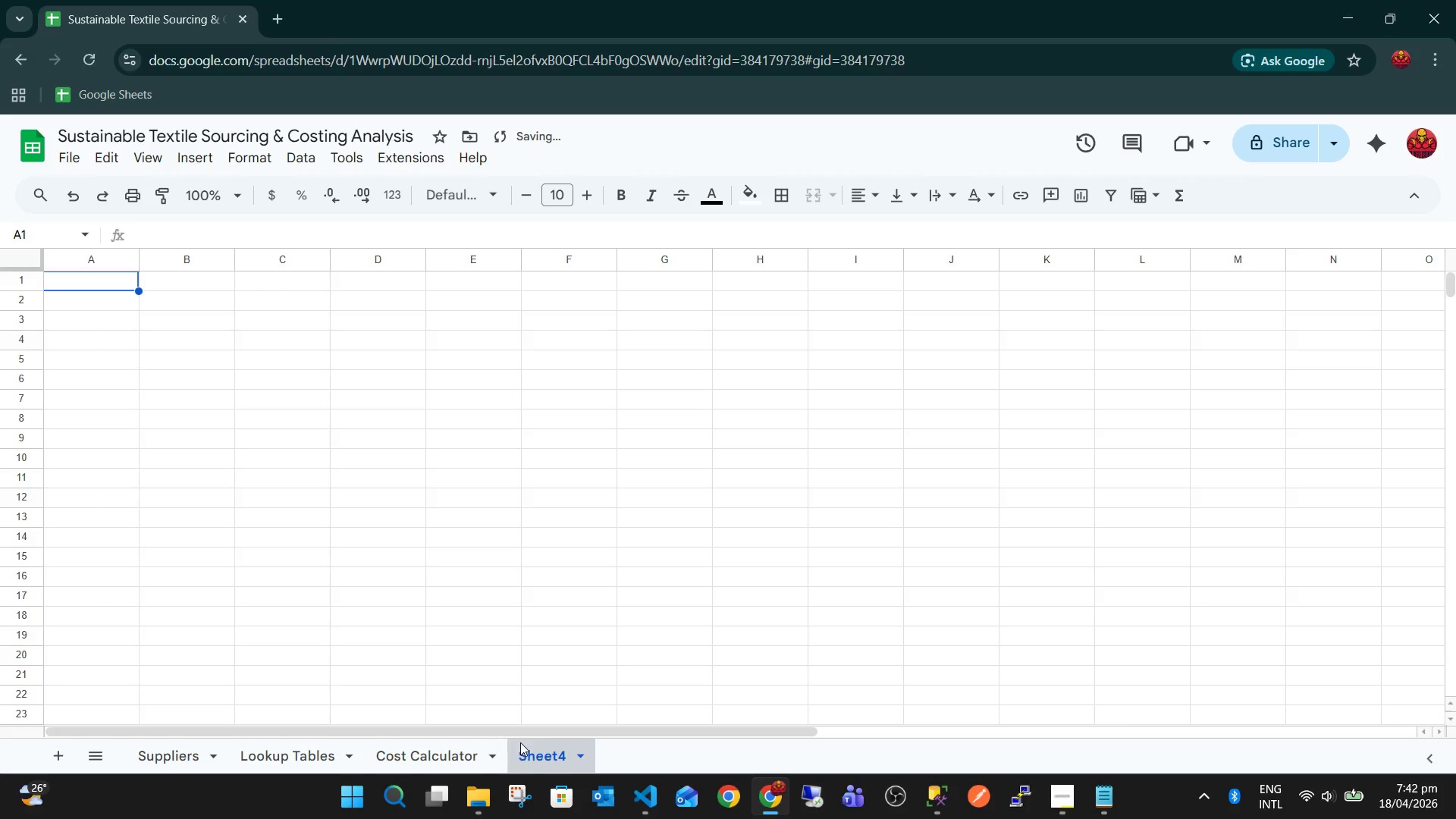 
double_click([529, 760])
 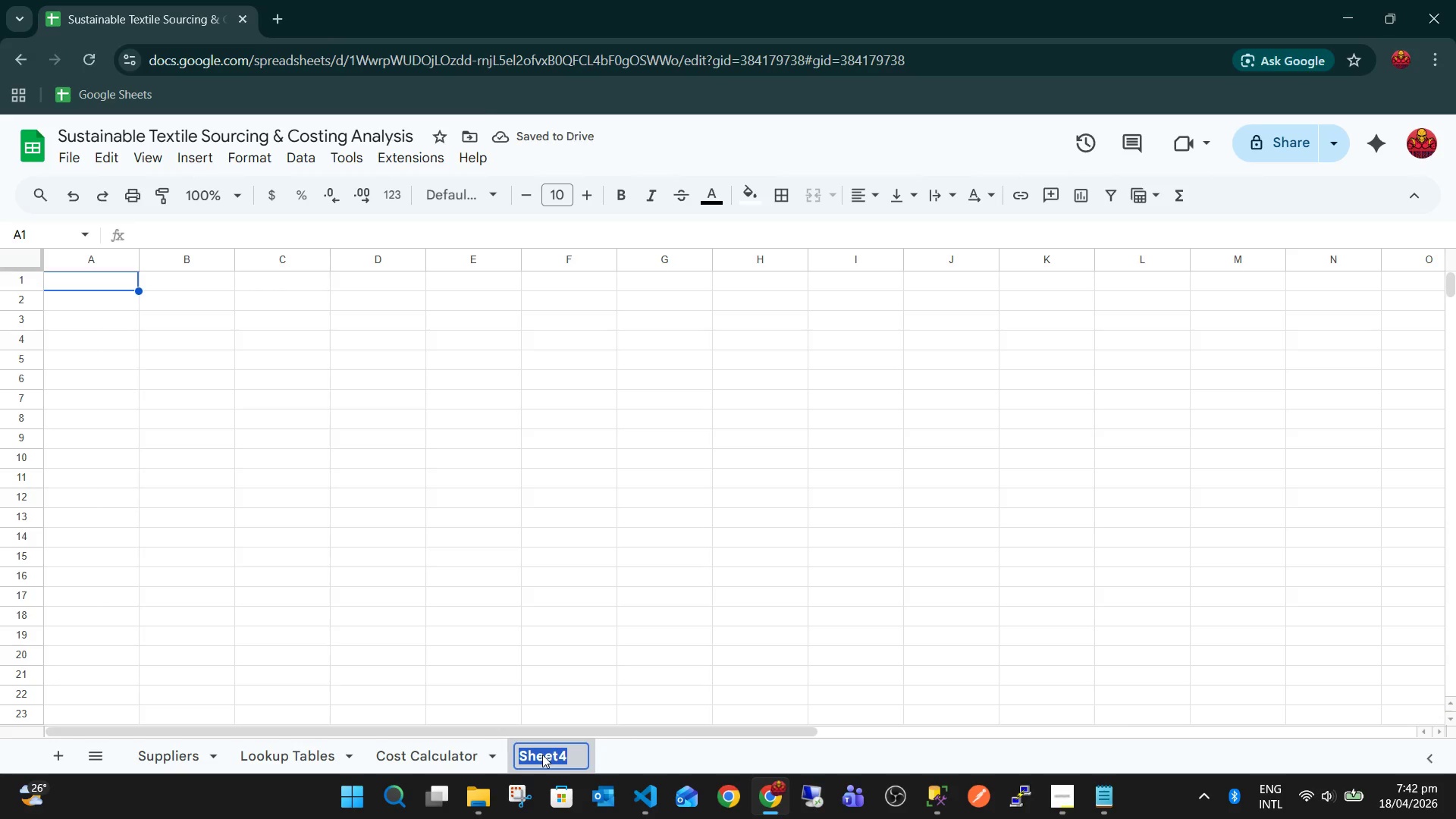 
type(Dashboard)
 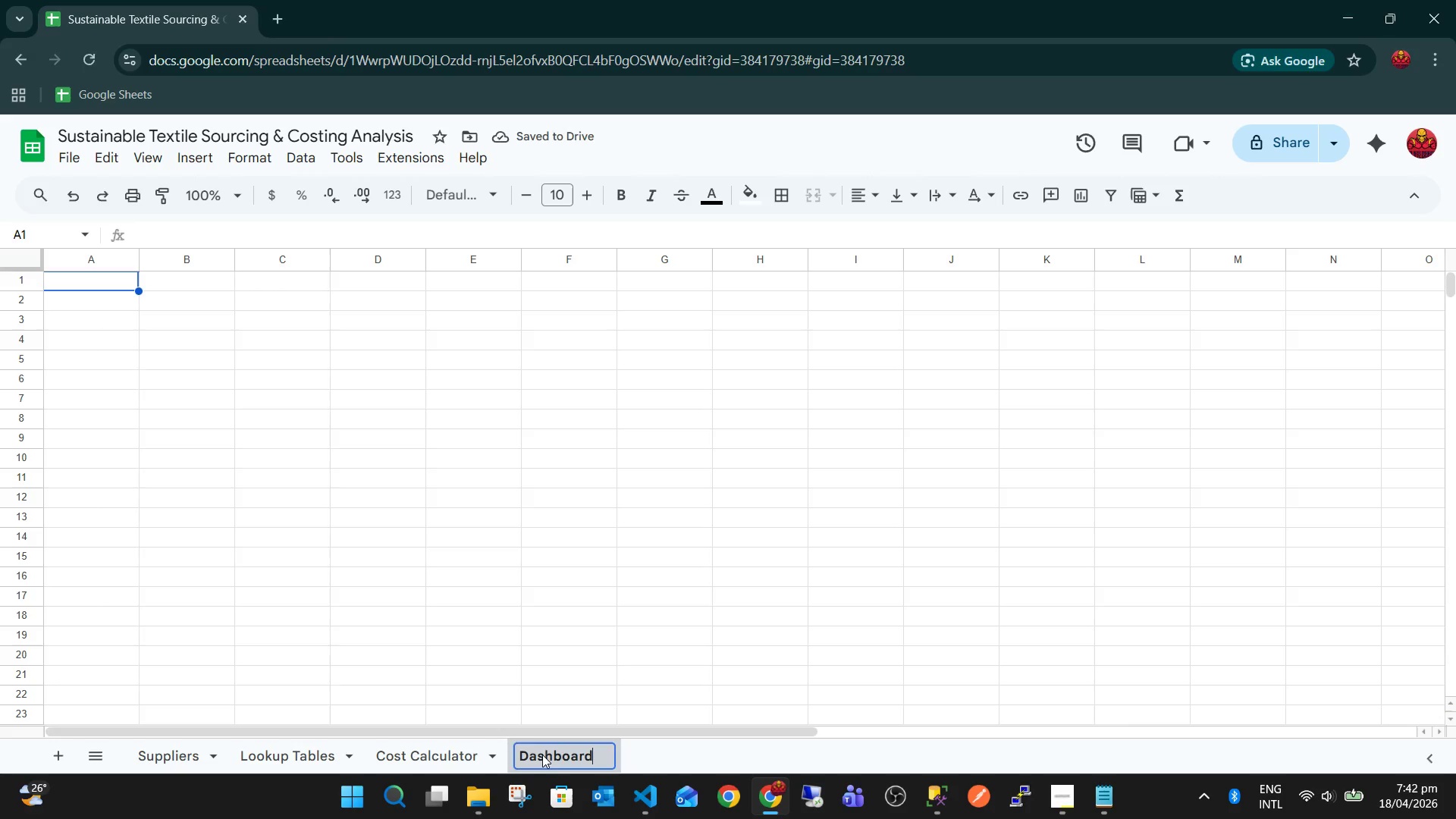 
key(Enter)
 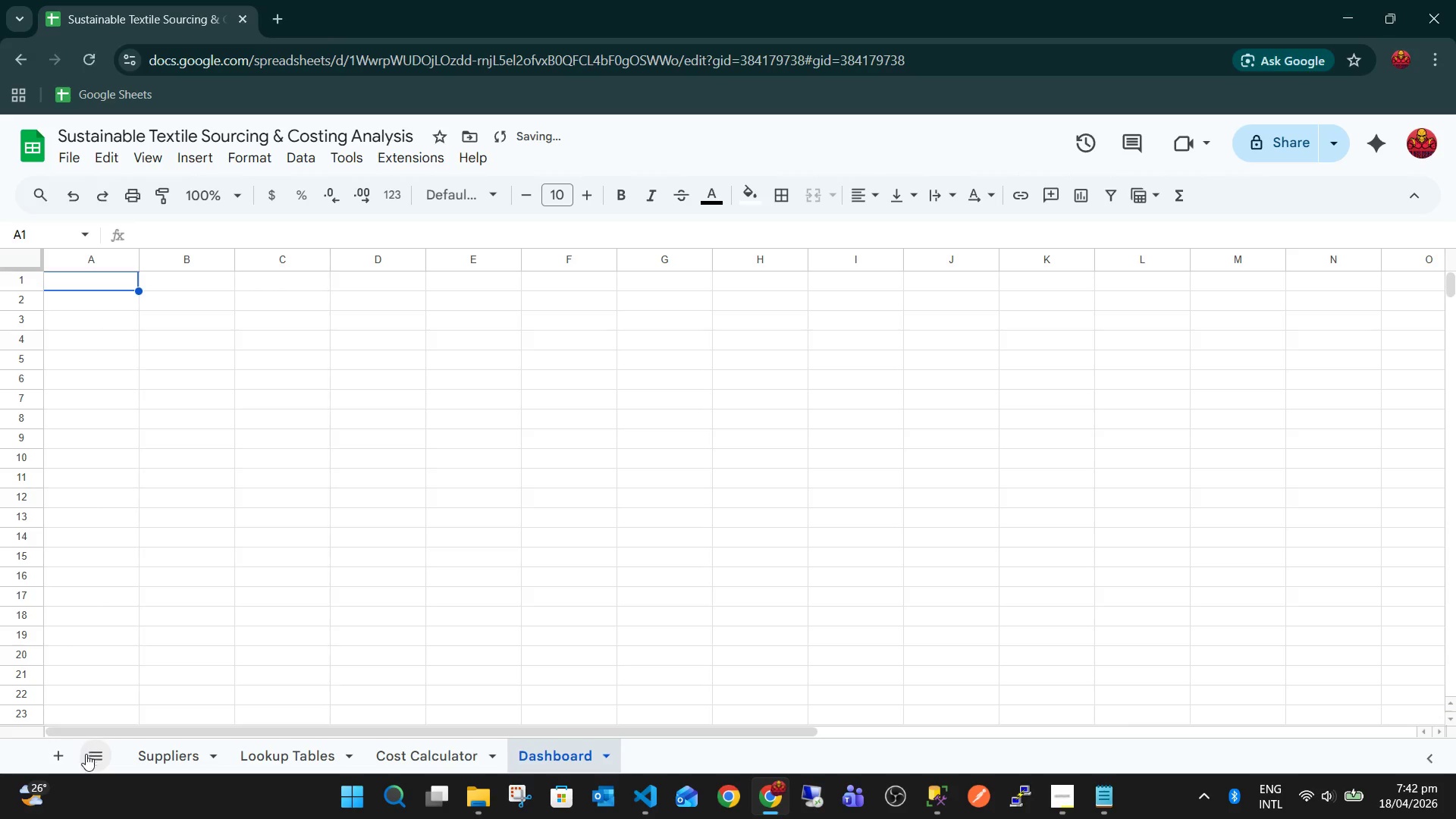 
left_click([59, 752])
 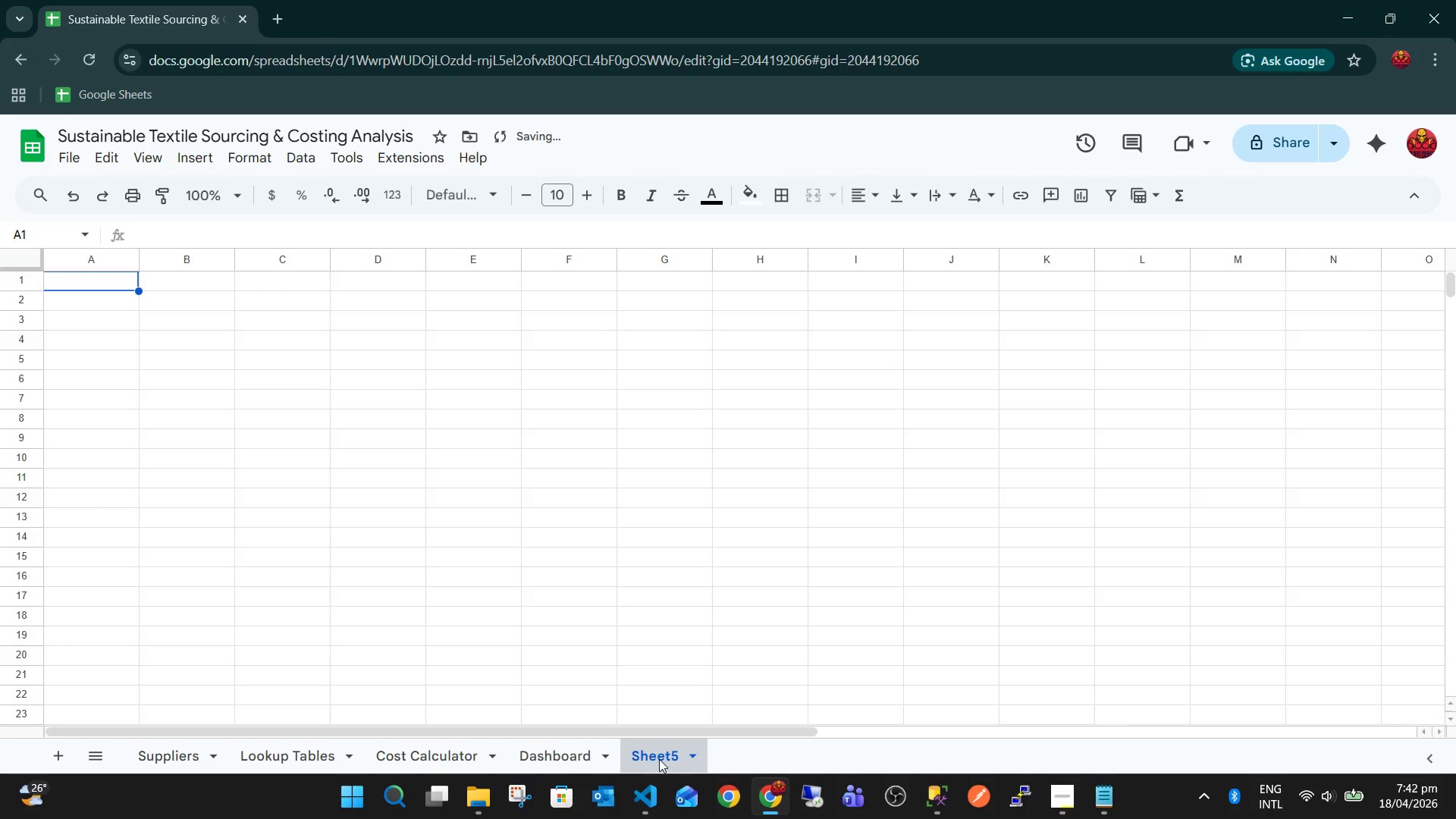 
double_click([660, 758])
 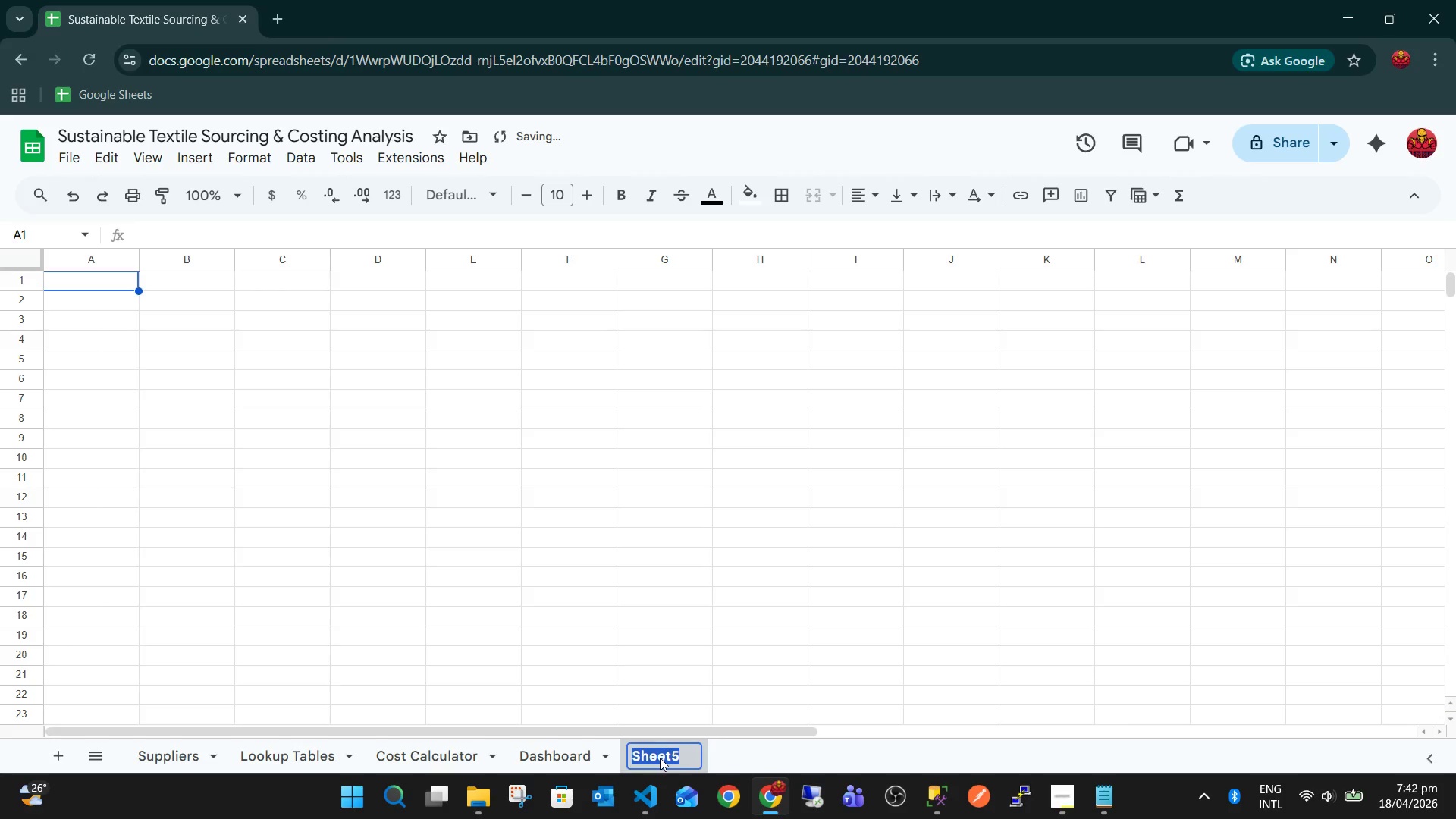 
type(Sources)
 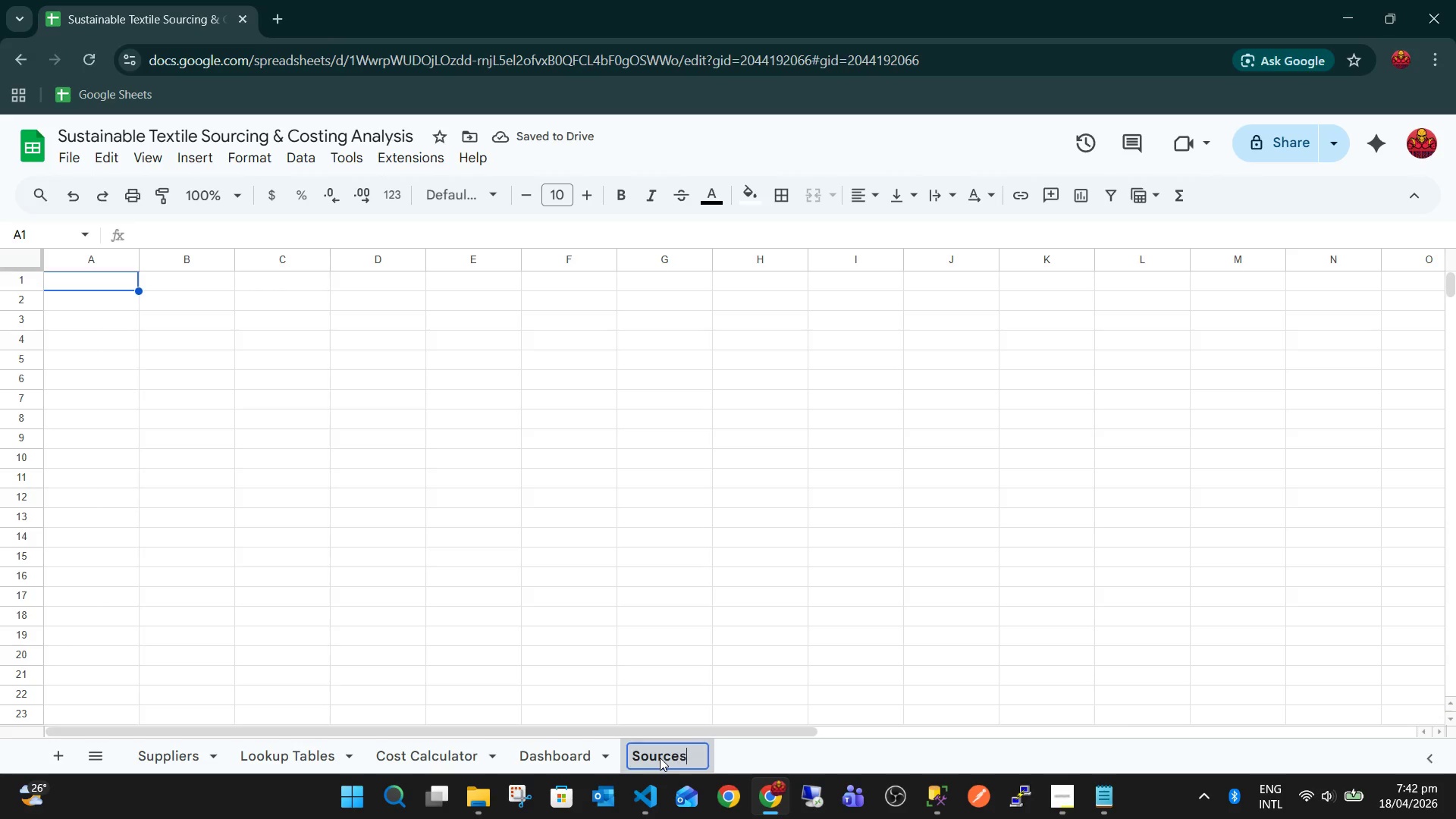 
key(Enter)
 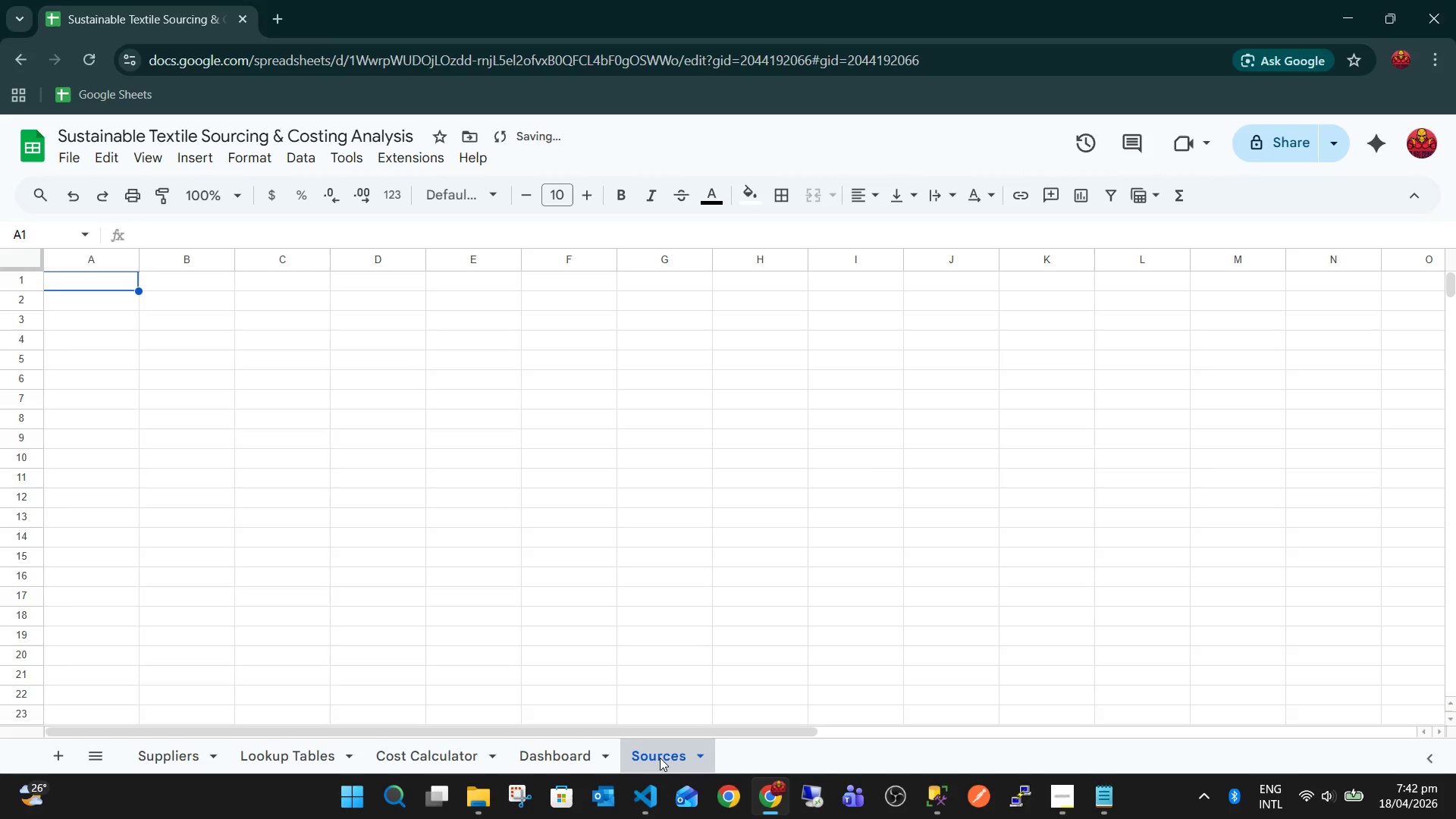 
key(Alt+AltLeft)
 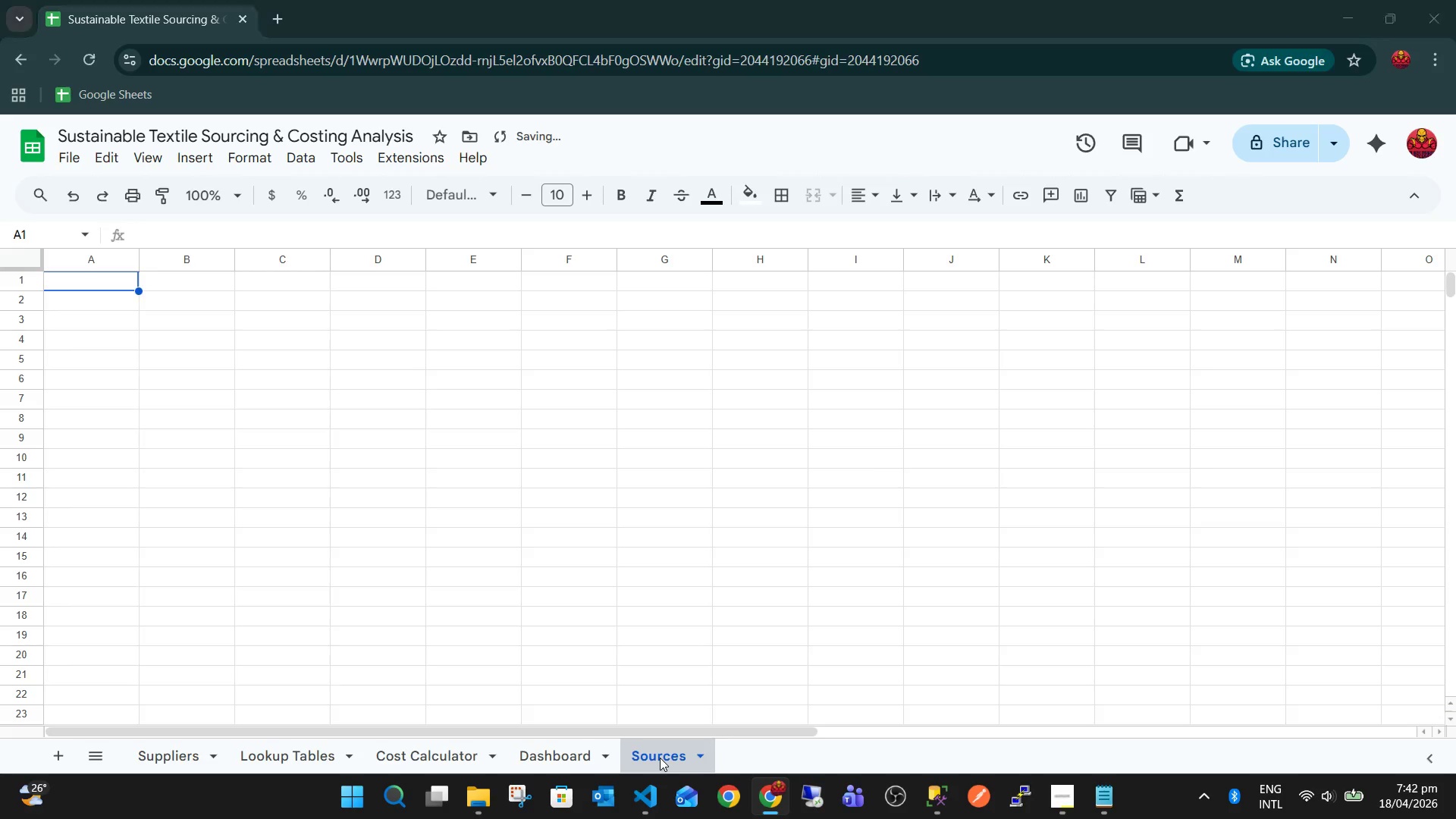 
key(Alt+Tab)